 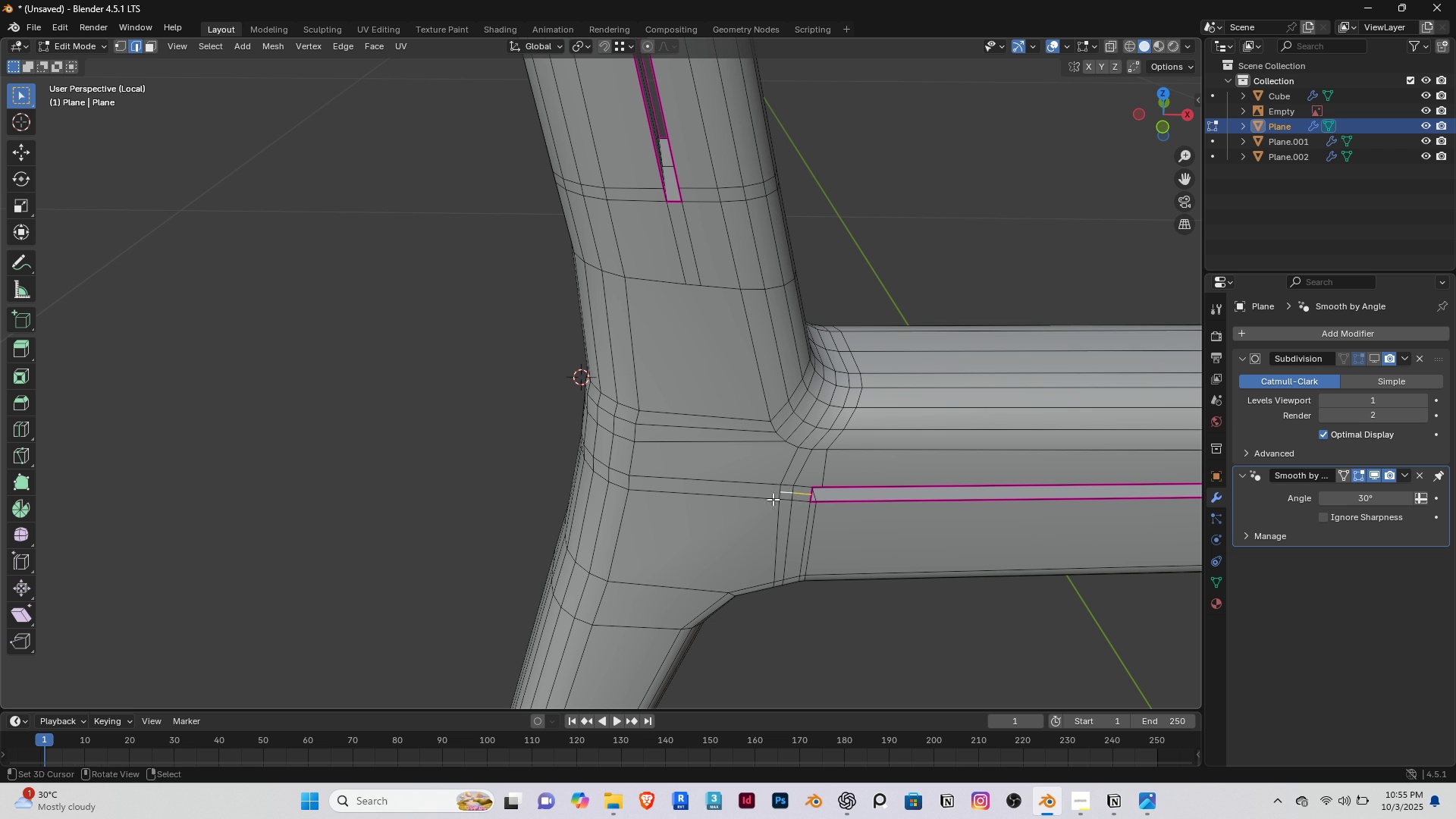 
right_click([501, 441])
 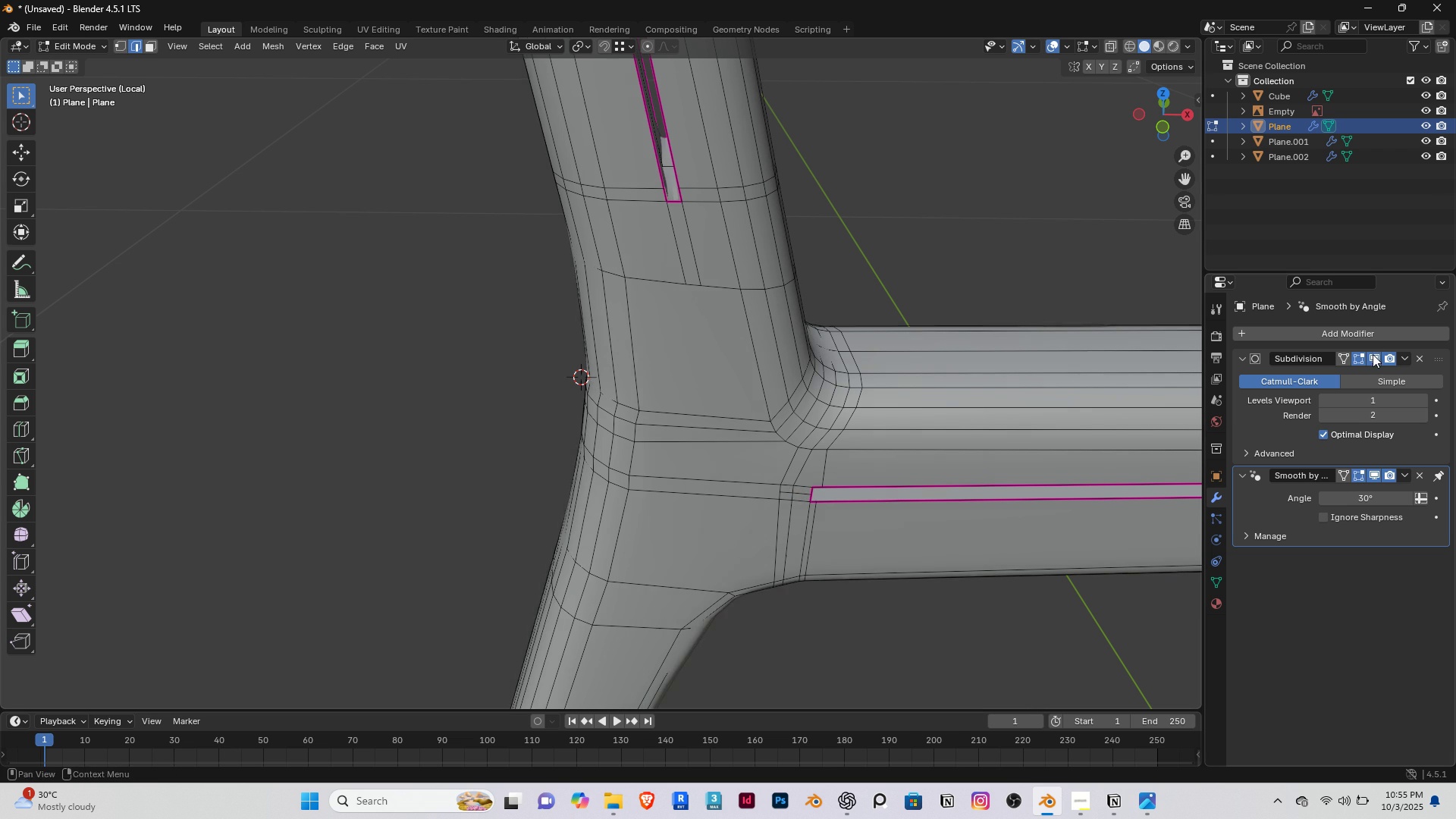 
left_click([1373, 354])
 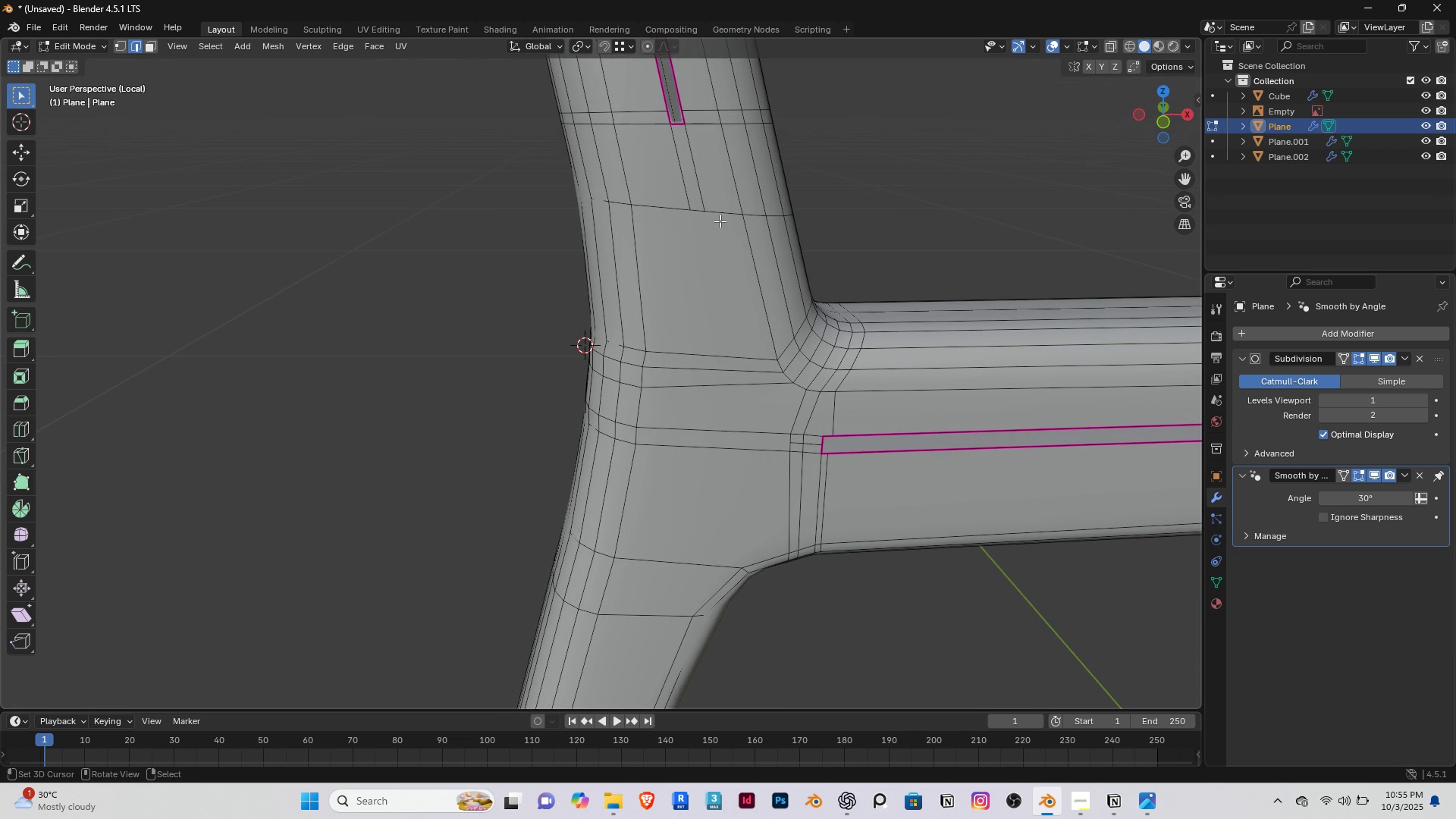 
key(End)
 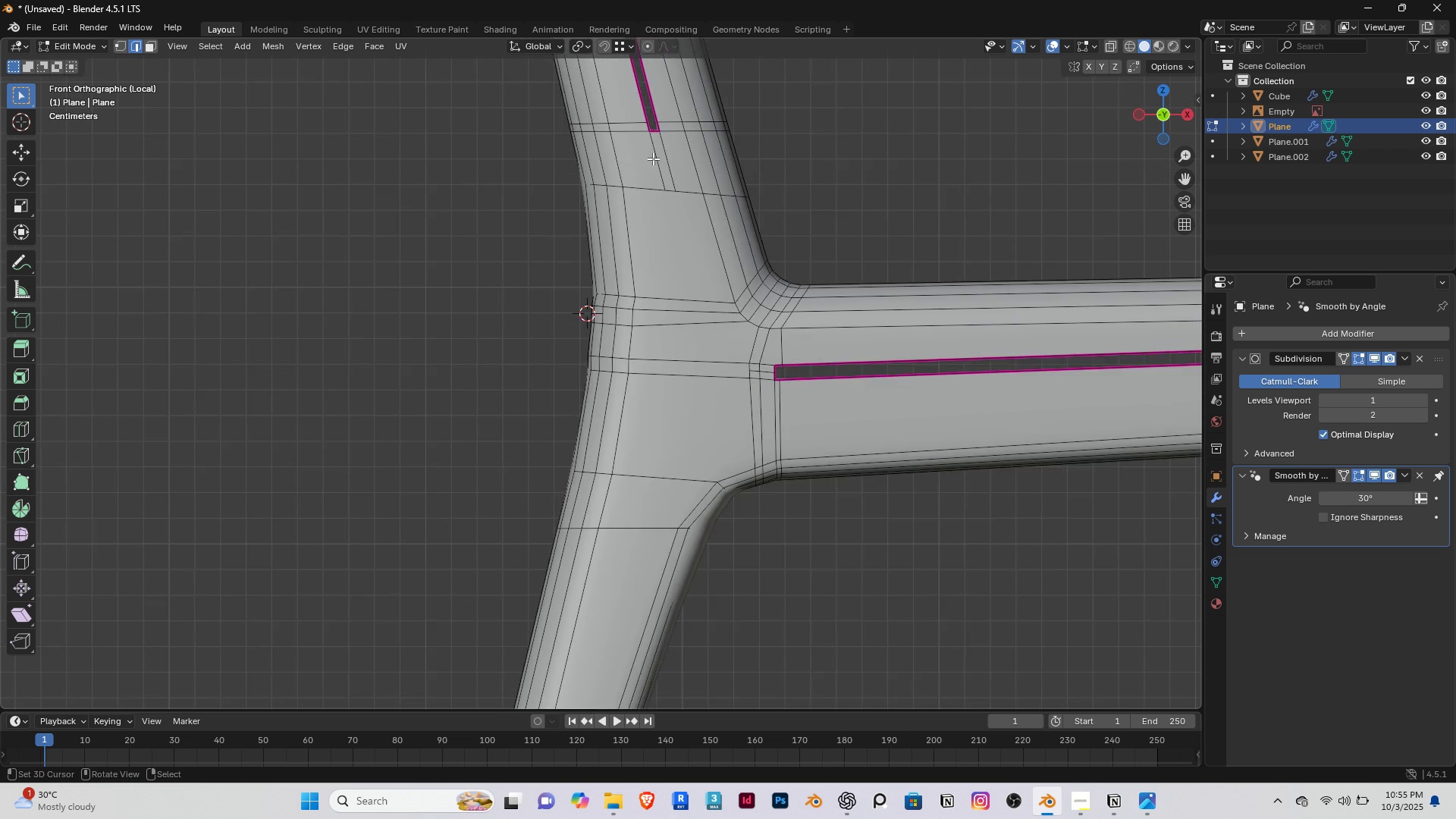 
scroll: coordinate [621, 110], scroll_direction: up, amount: 4.0
 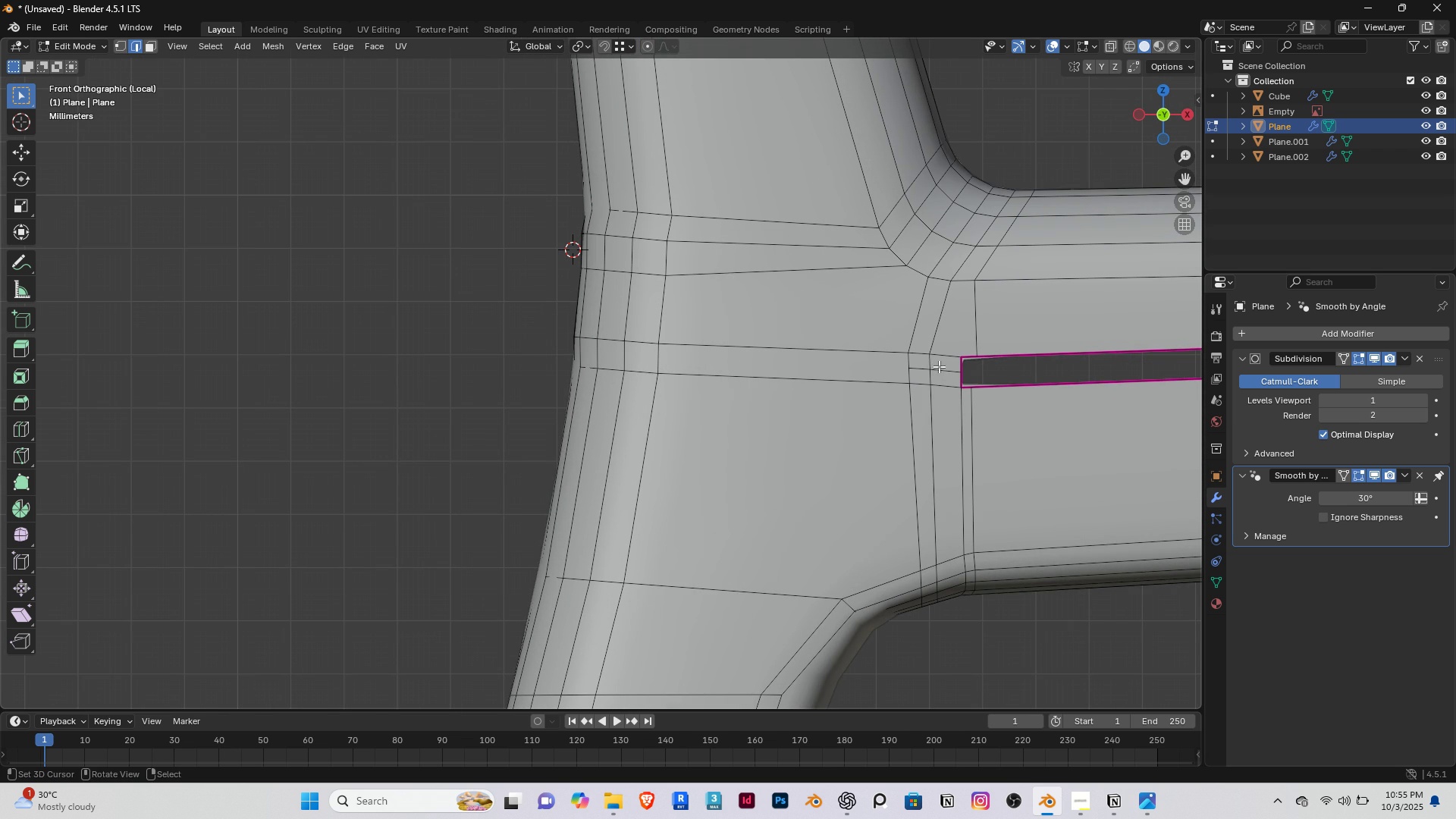 
right_click([943, 369])